 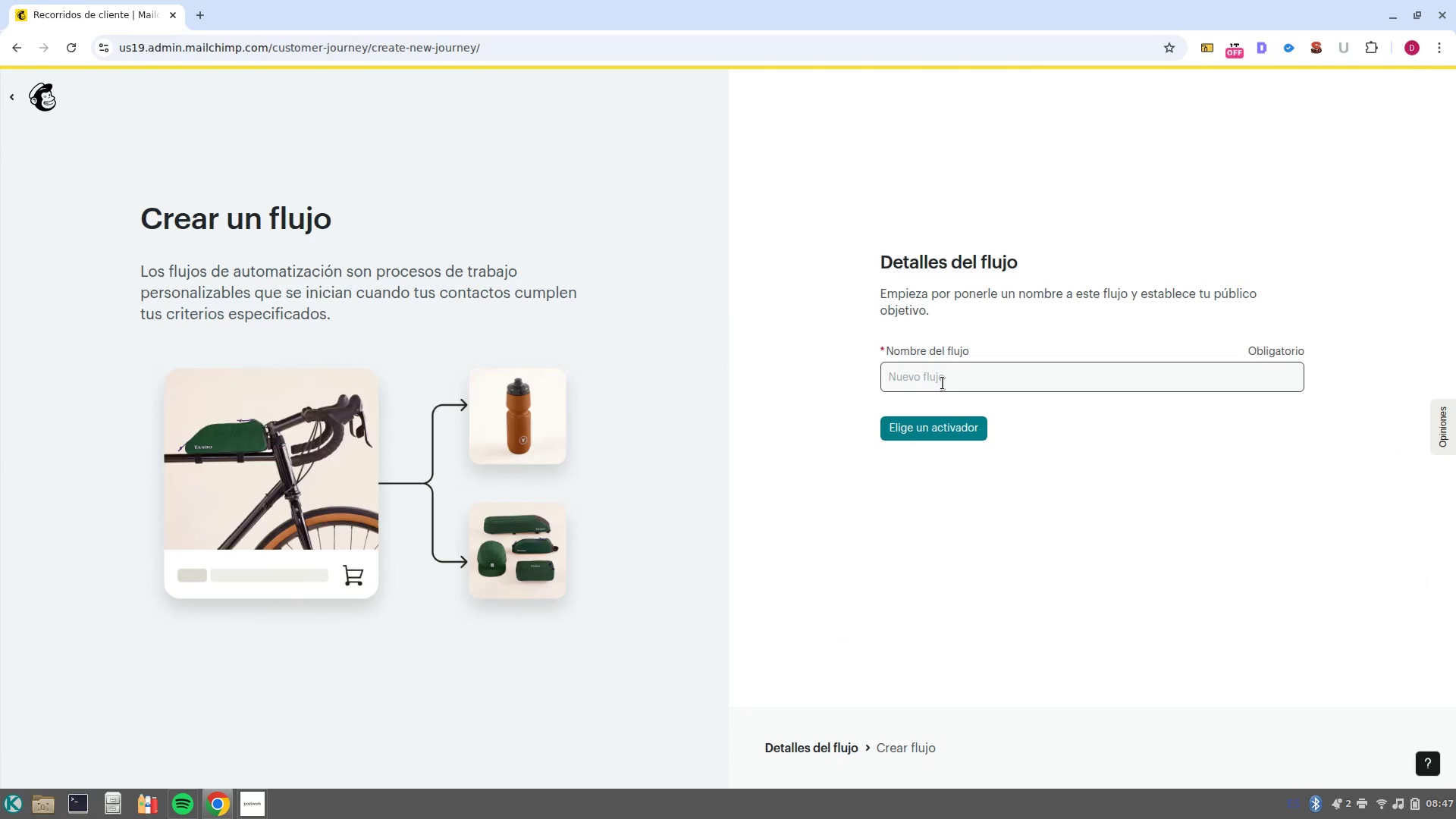 
left_click([943, 383])
 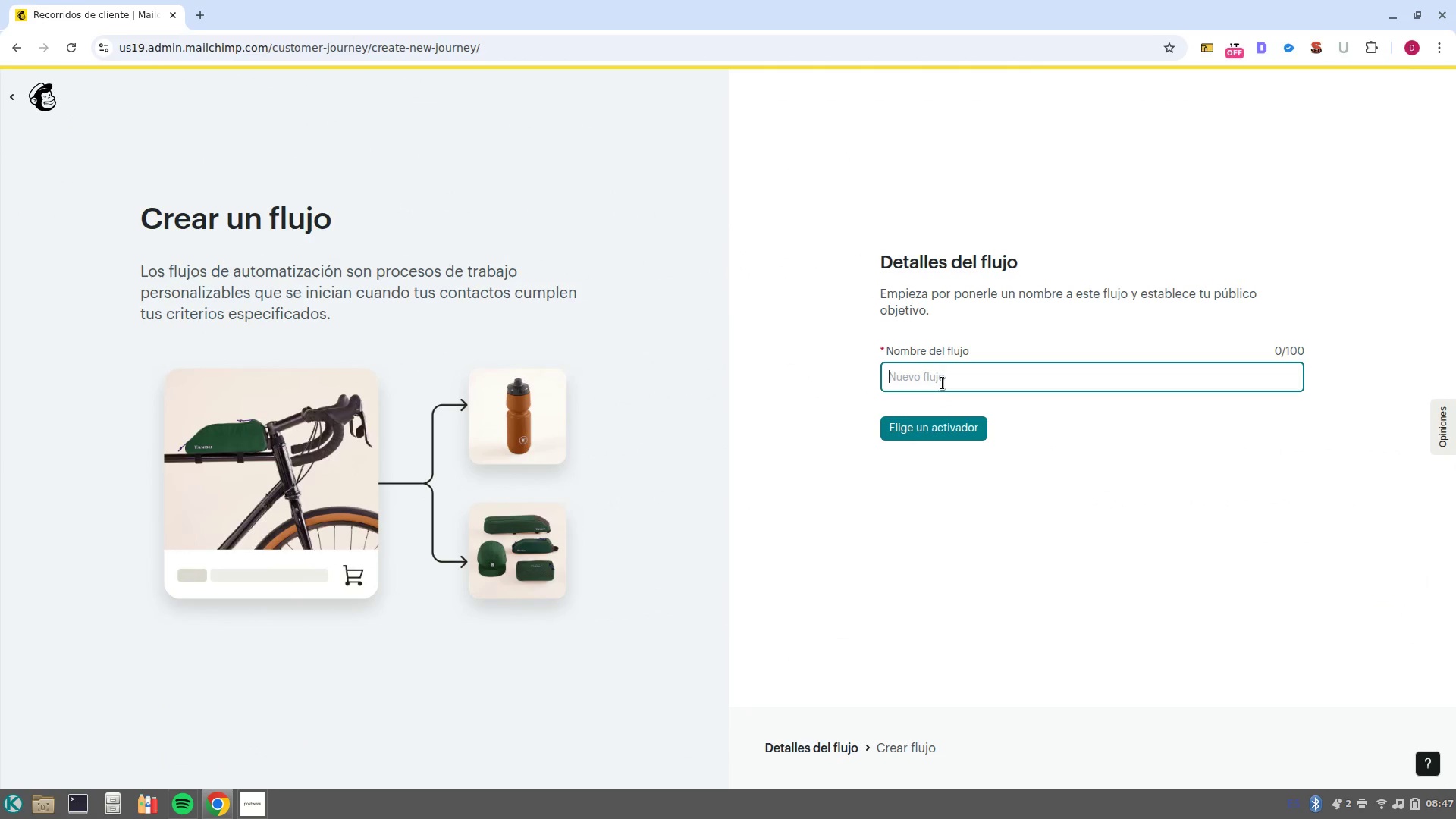 
key(Control+V)
 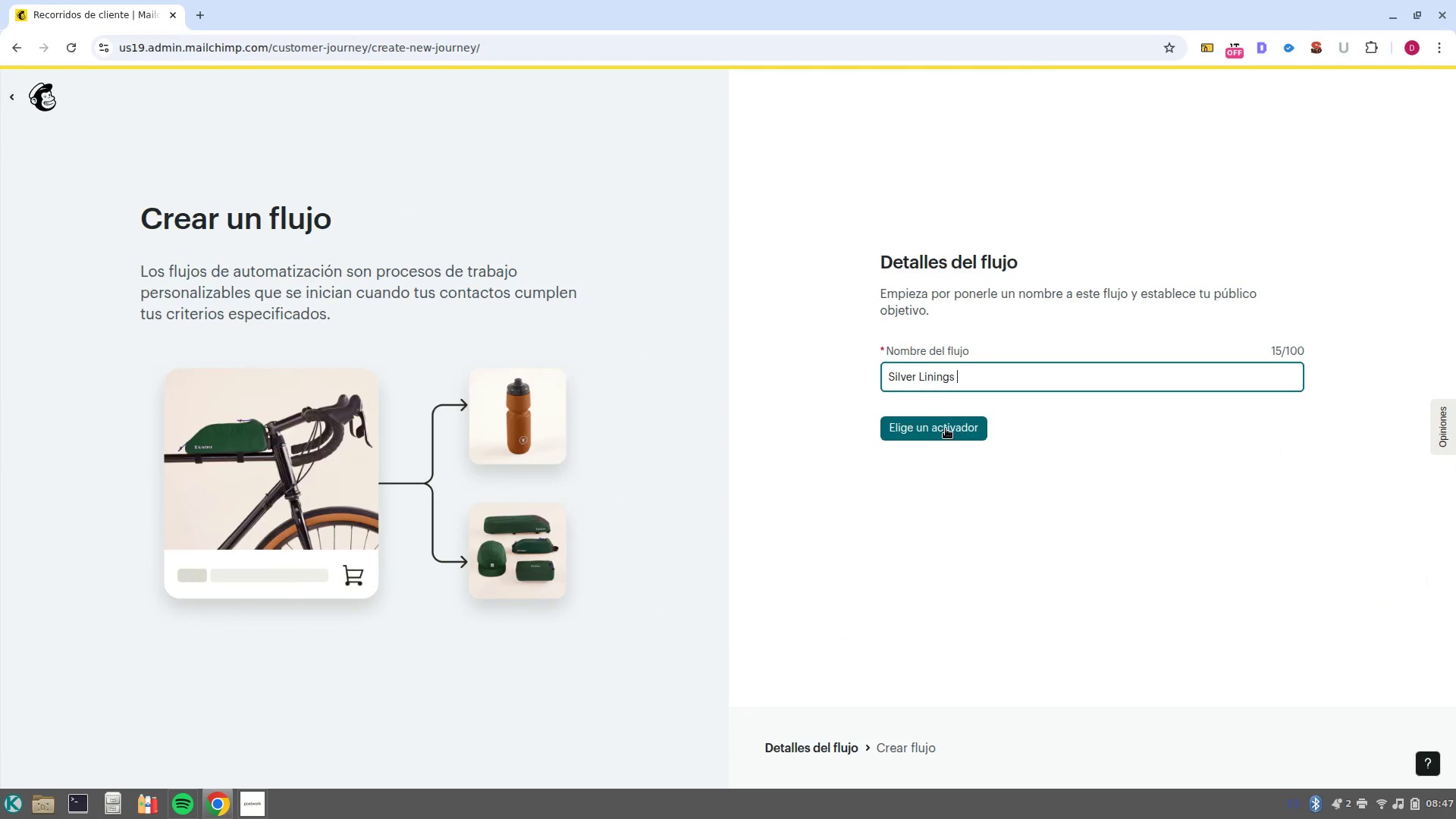 
type(automarion)
key(Backspace)
key(Backspace)
key(Backspace)
key(Backspace)
type(tion)
key(NumpadEnter)
 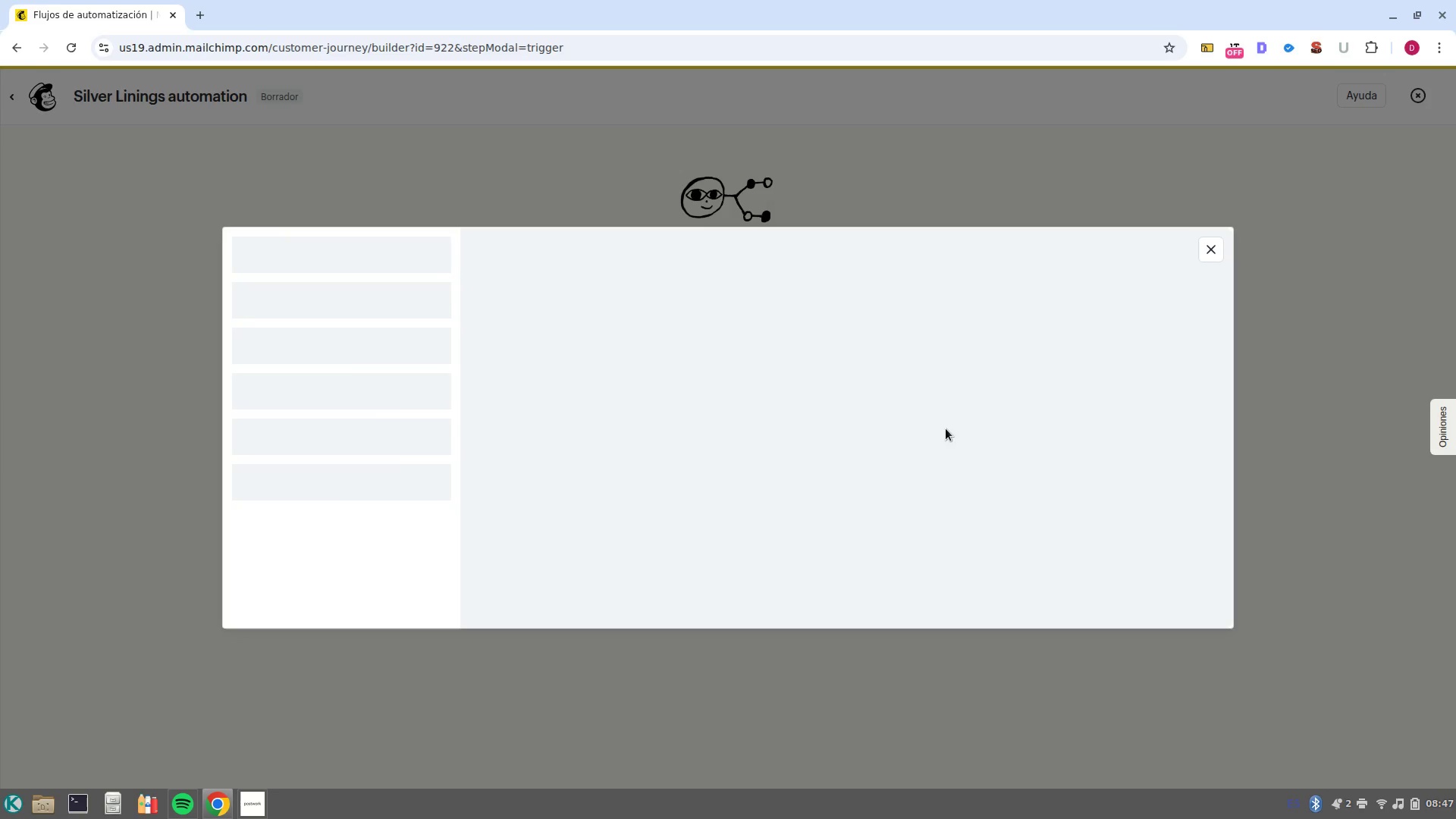 
wait(5.0)
 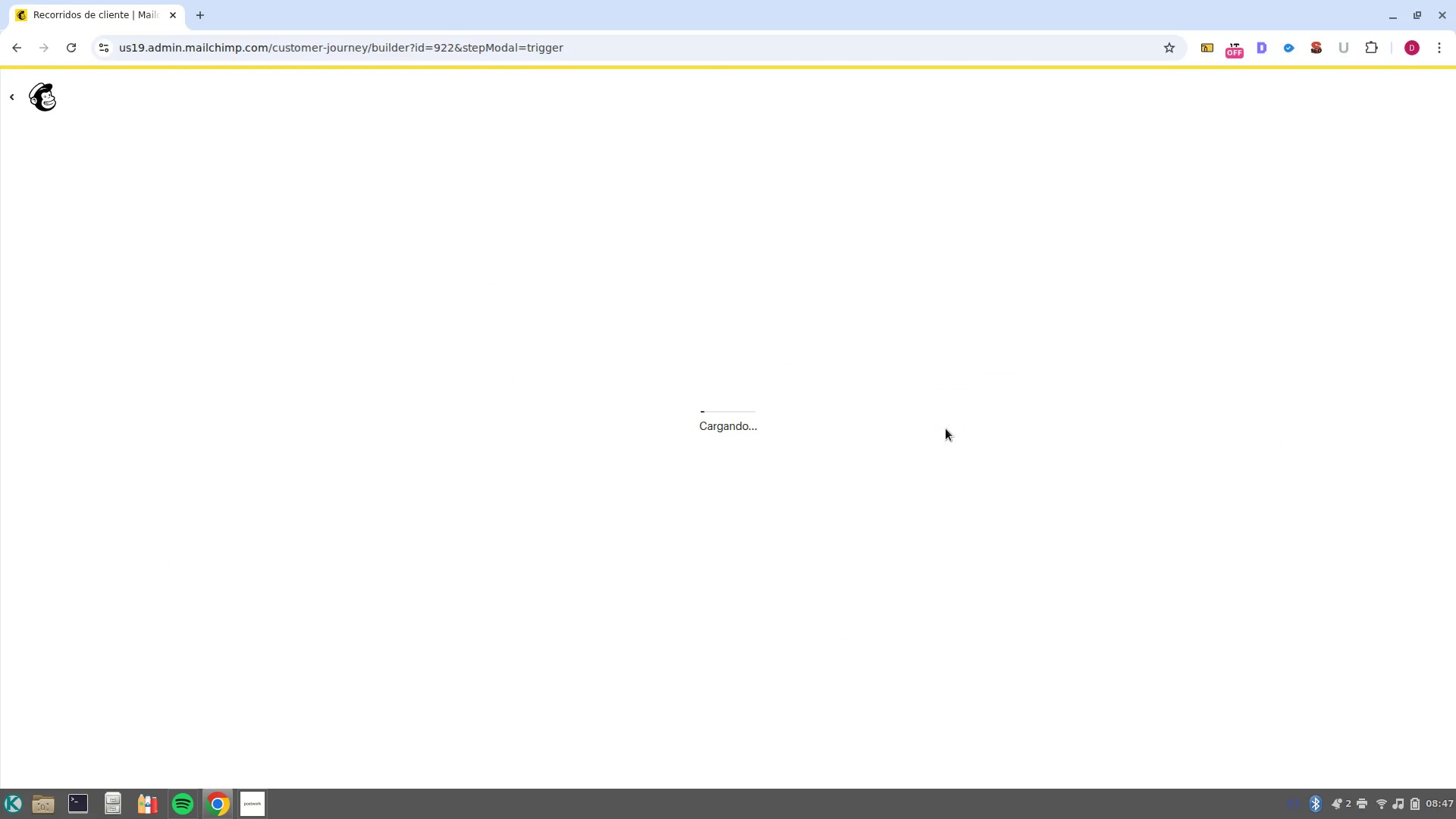 
left_click([569, 375])
 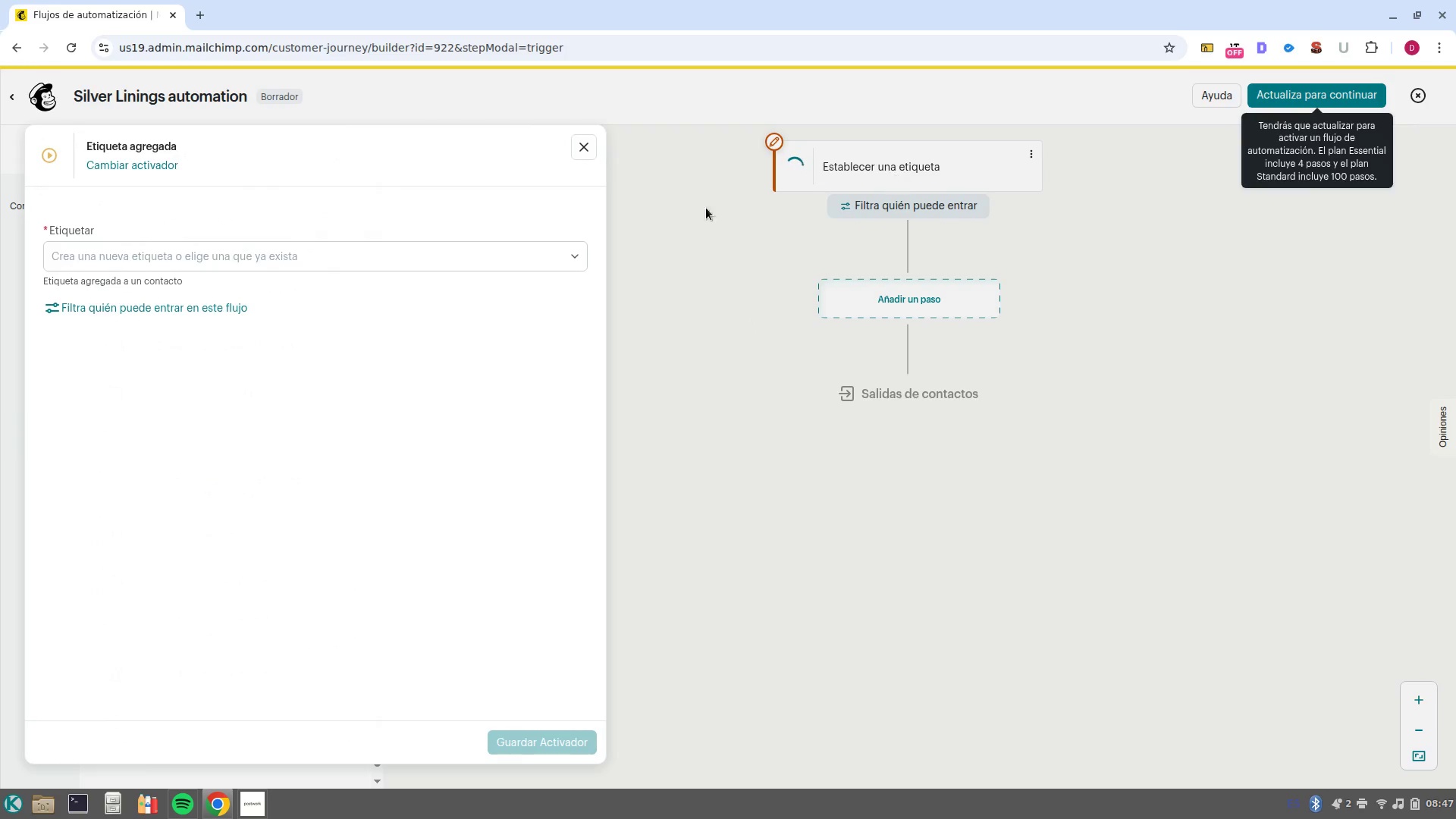 
left_click([202, 263])
 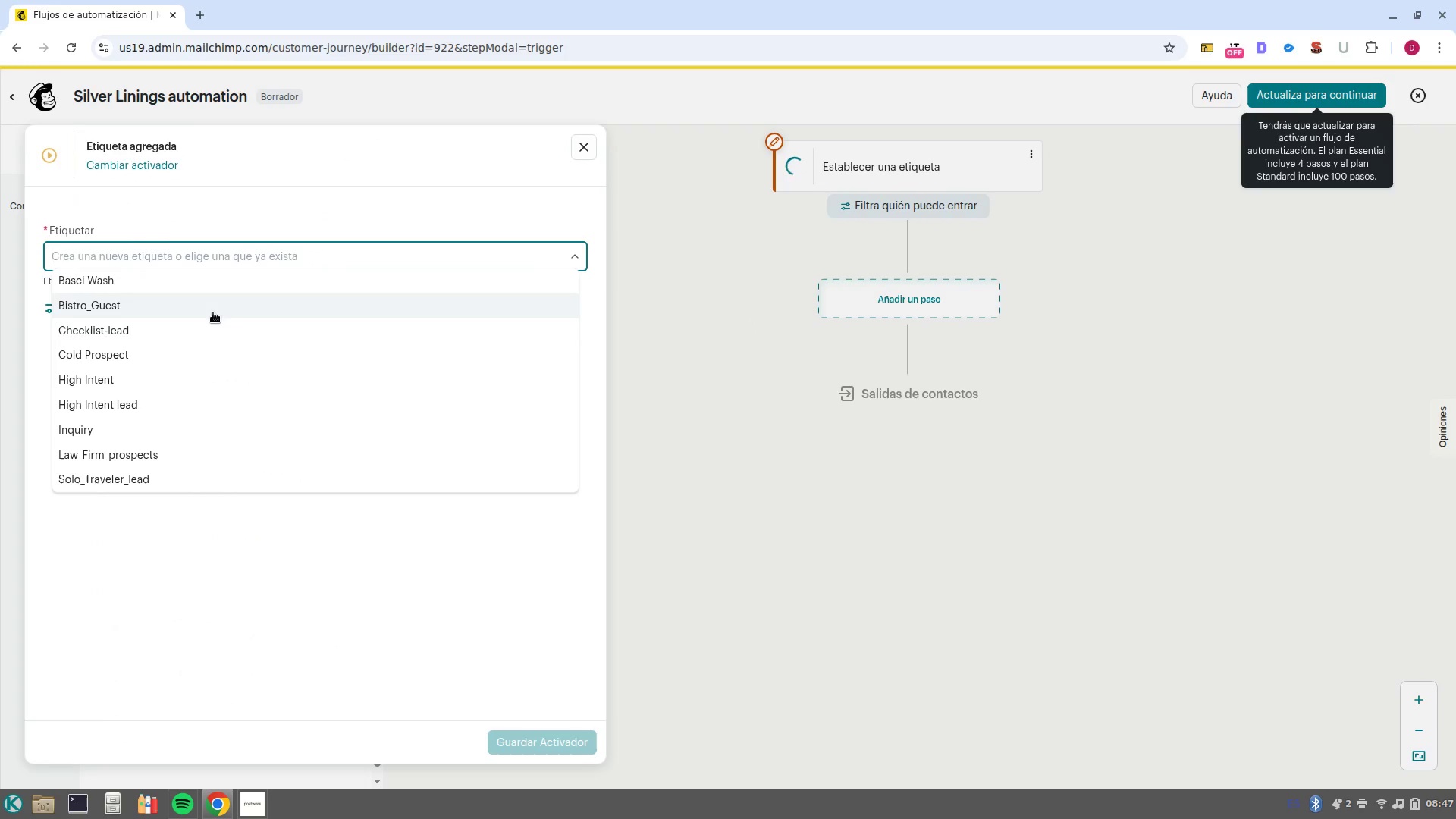 
left_click([215, 325])
 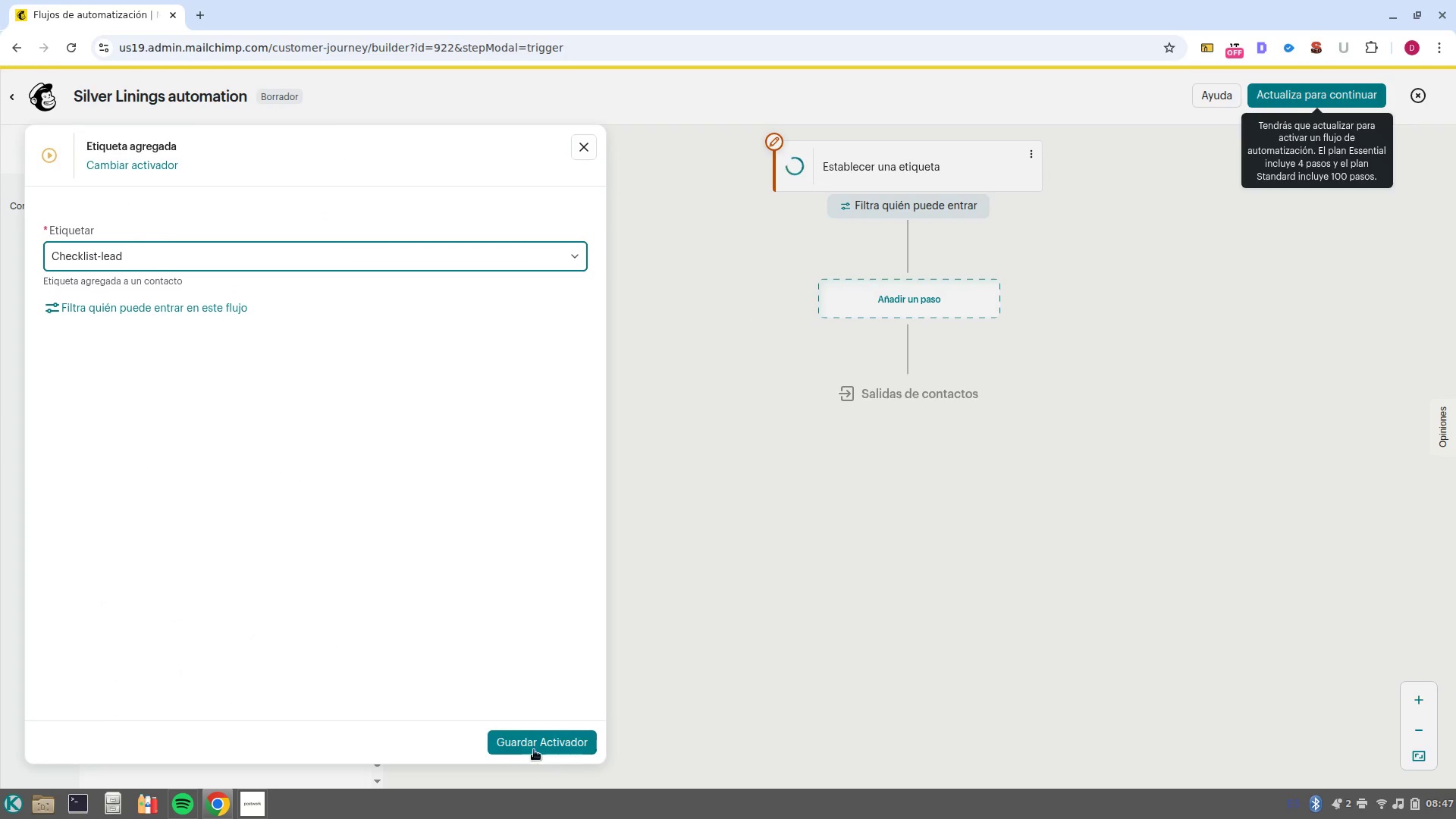 
left_click([535, 739])
 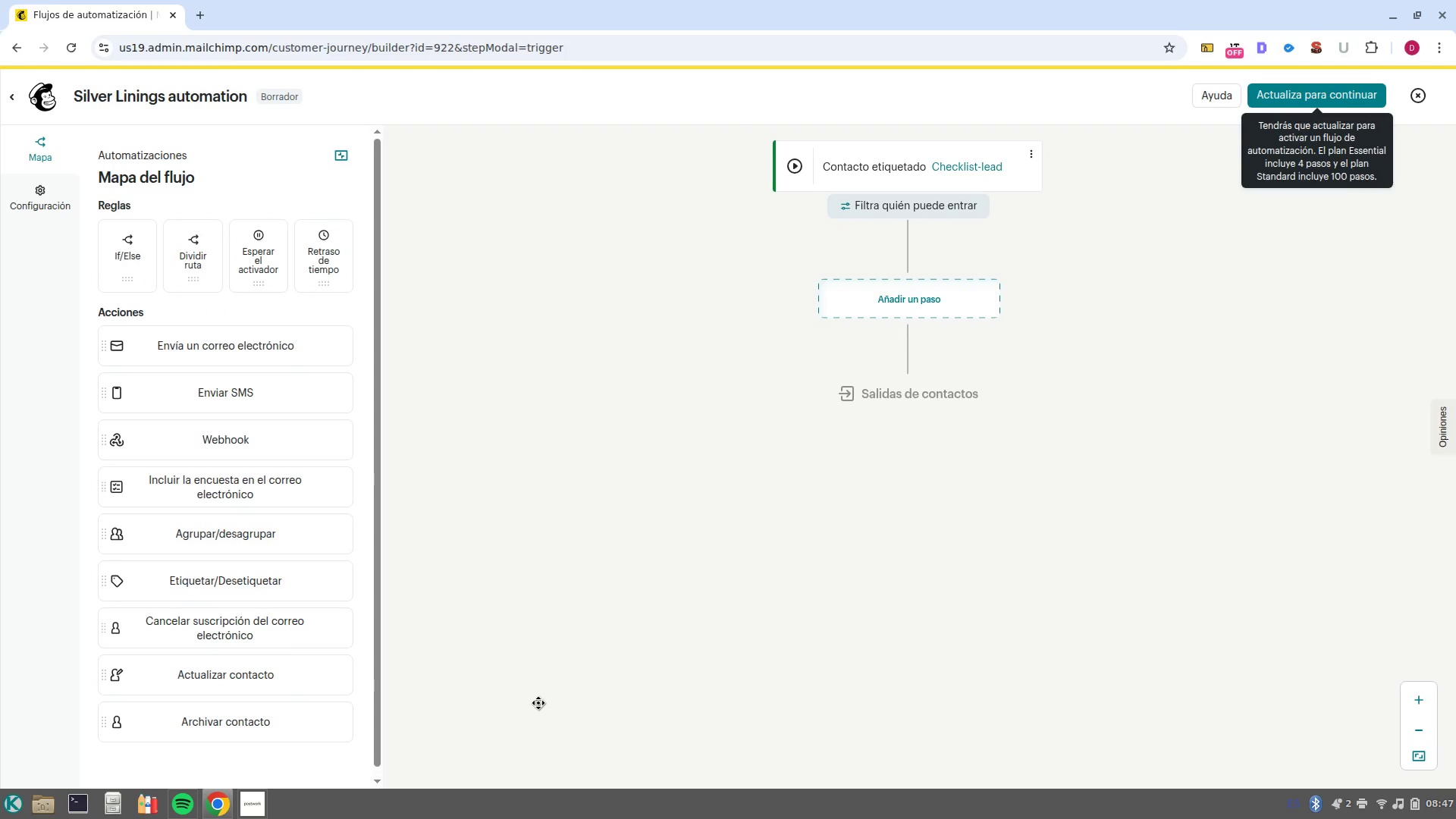 
wait(5.71)
 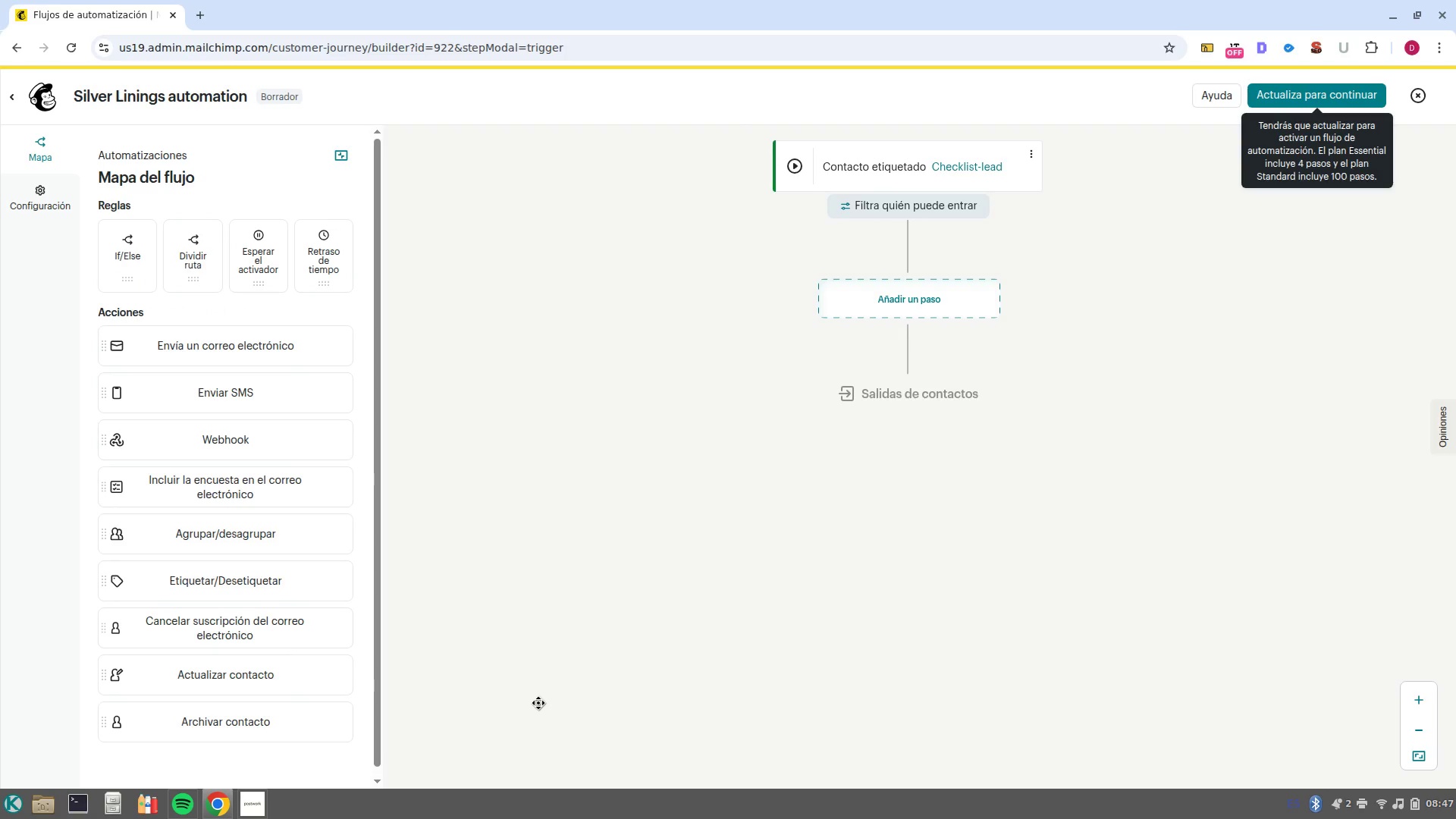 
left_click([937, 312])
 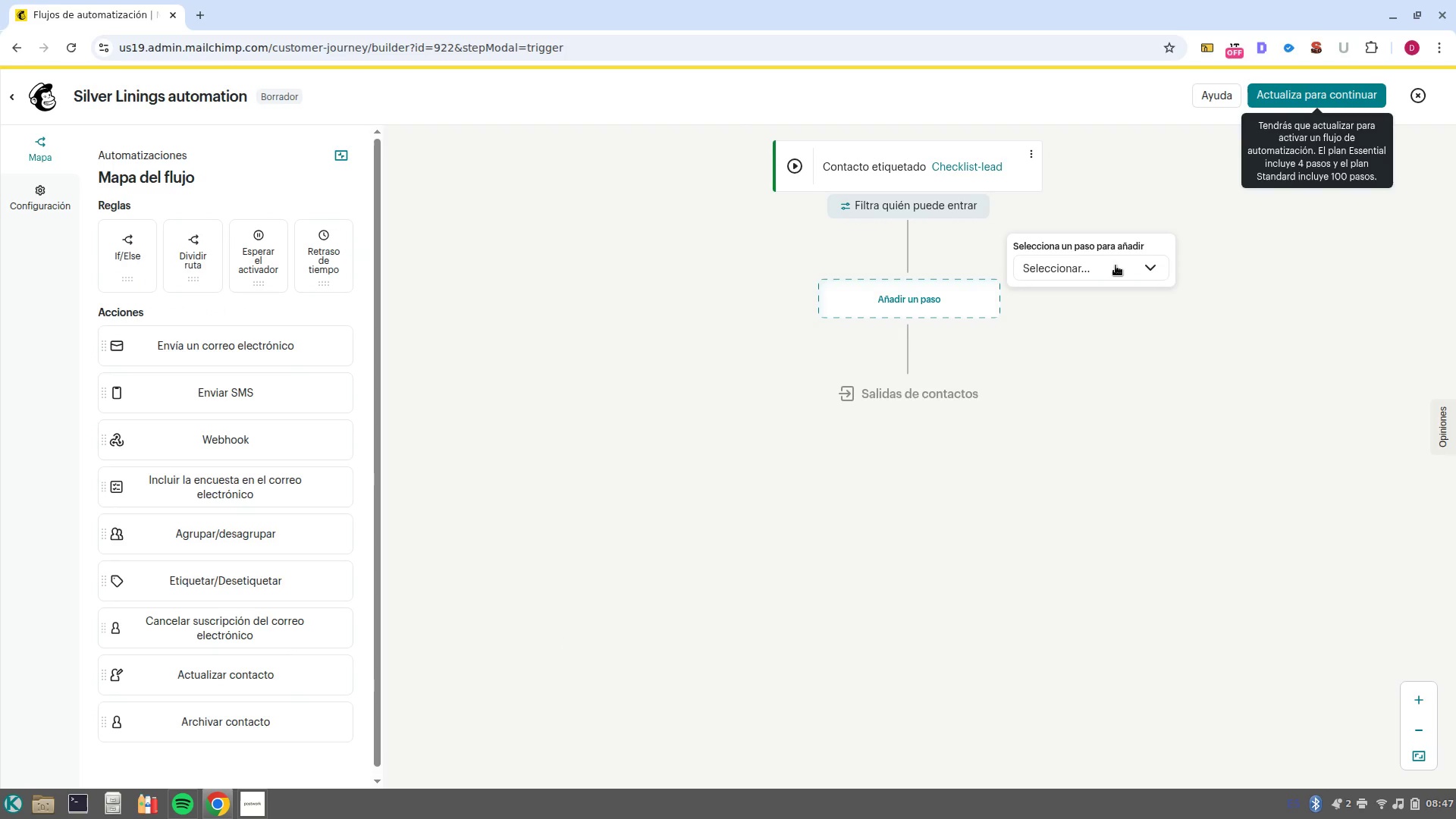 
left_click([1116, 267])
 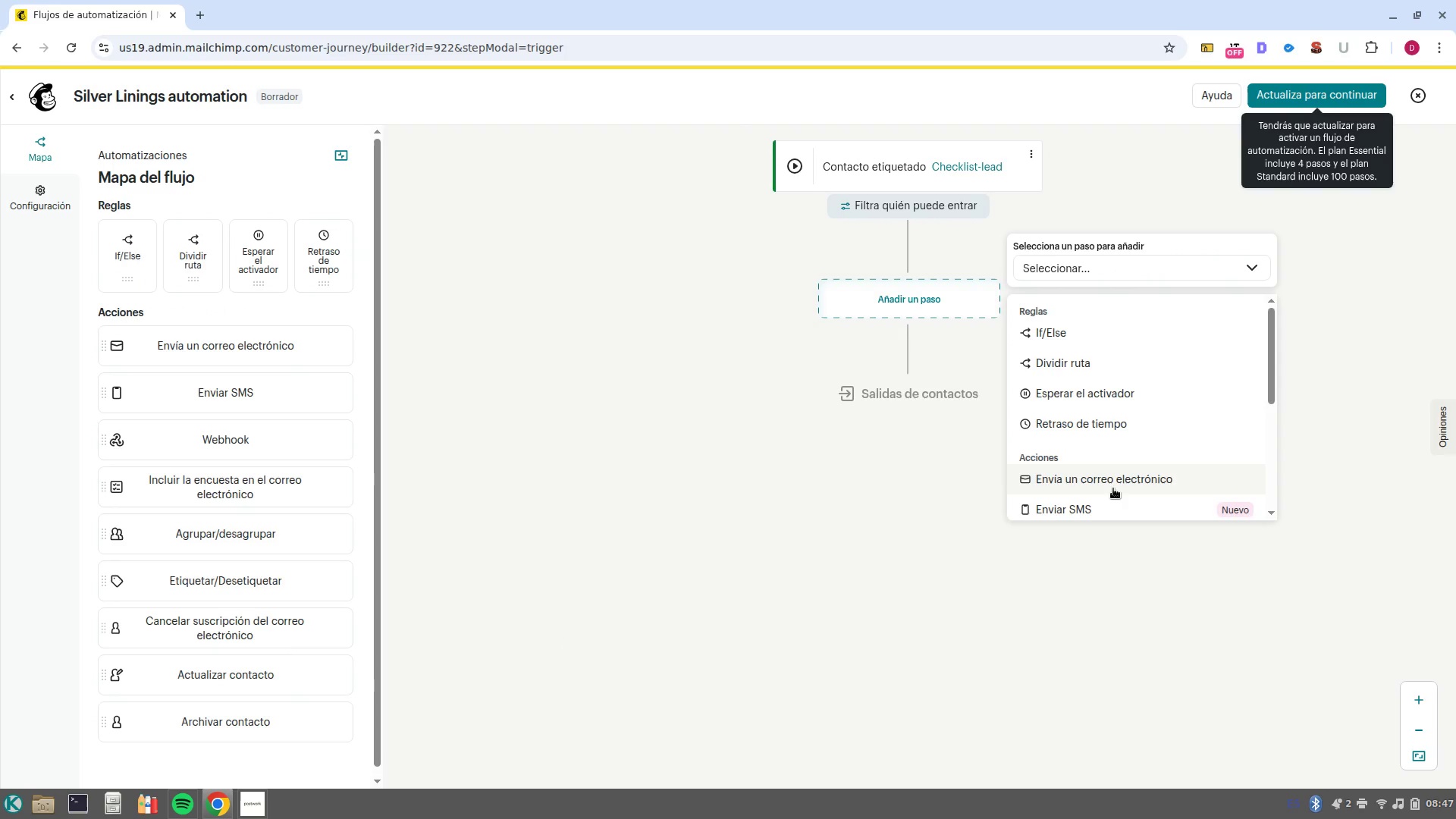 
left_click([1113, 488])
 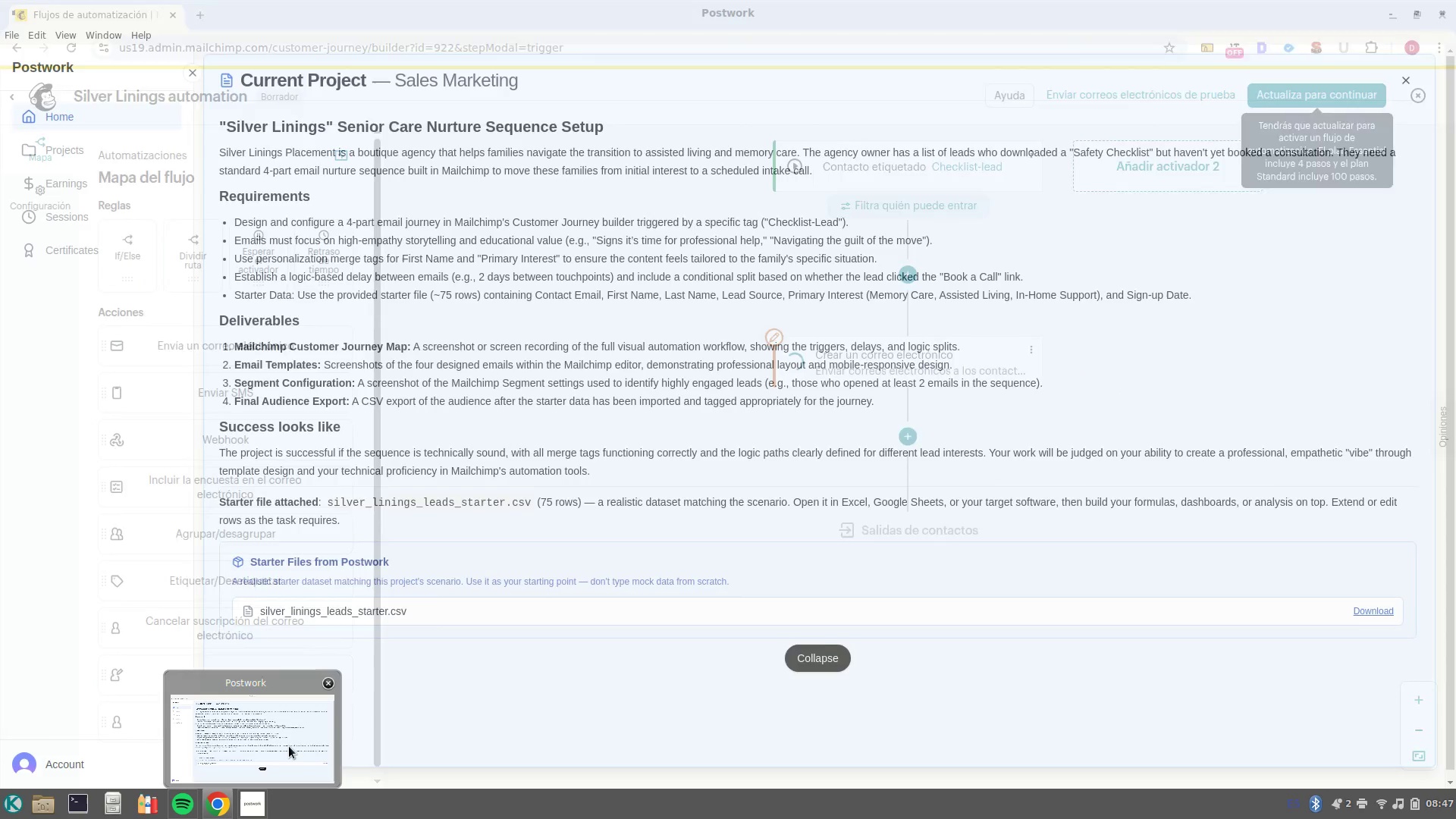 
left_click([289, 746])